 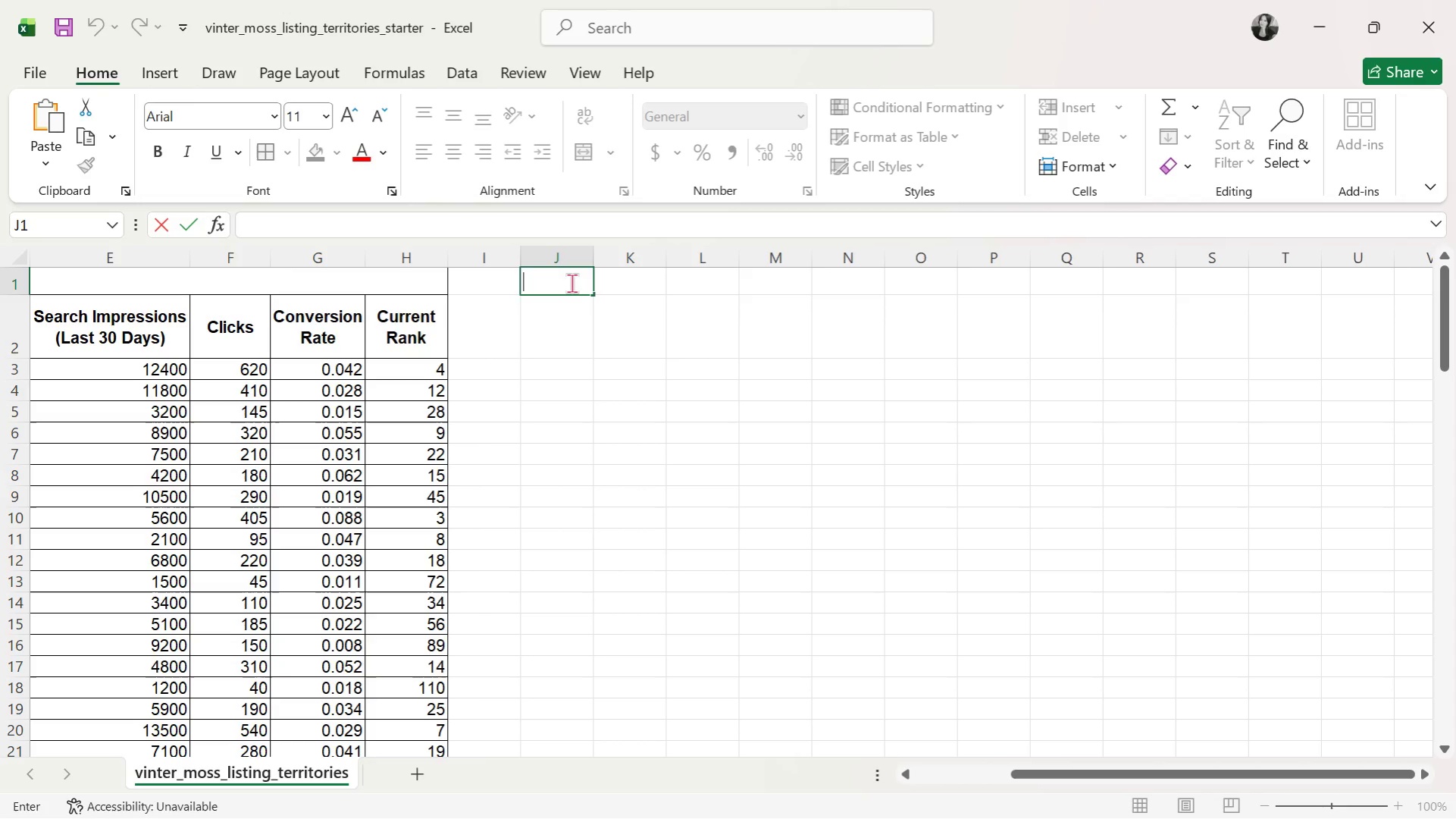 
key(Control+ControlLeft)
 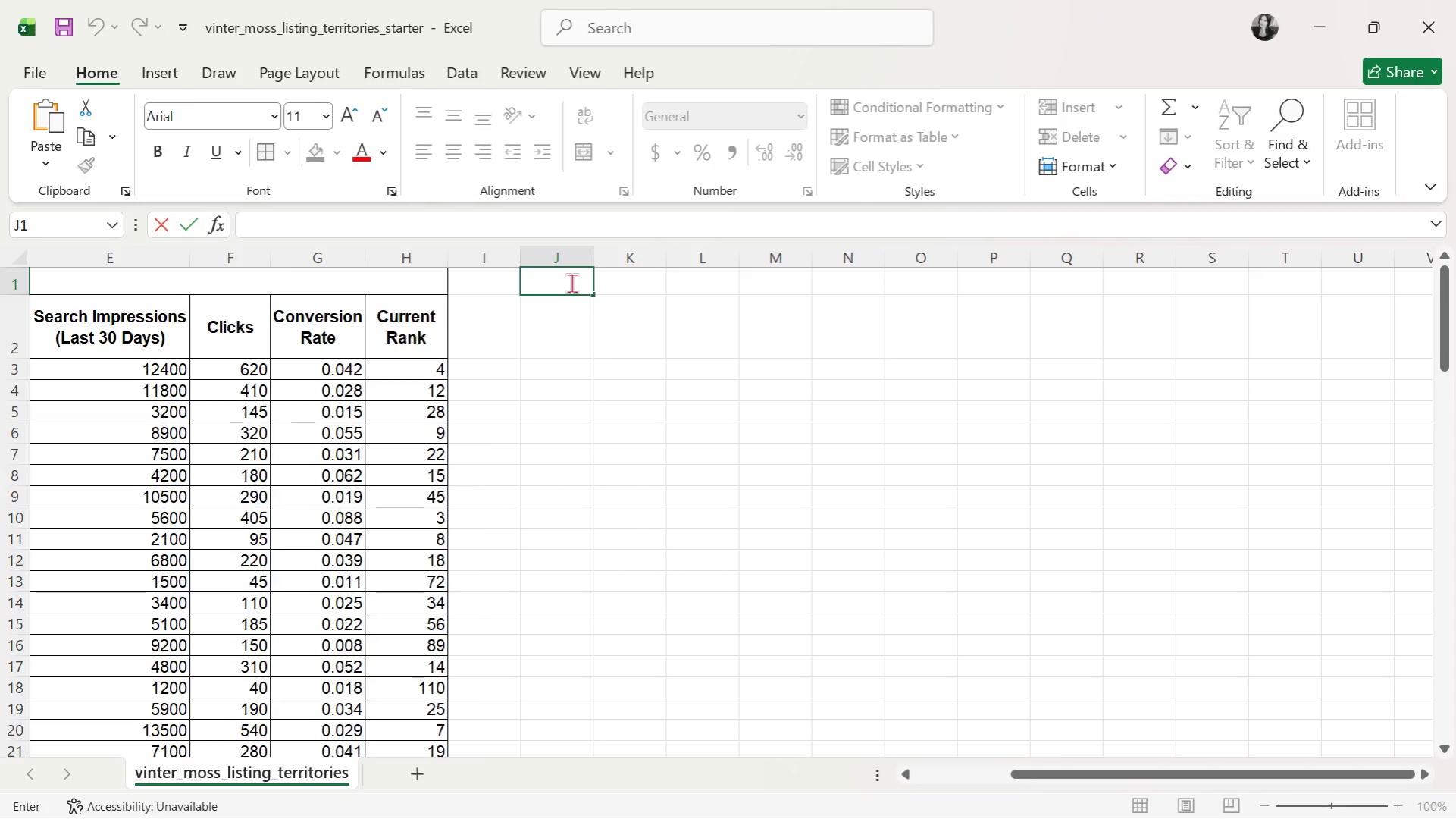 
key(Control+V)
 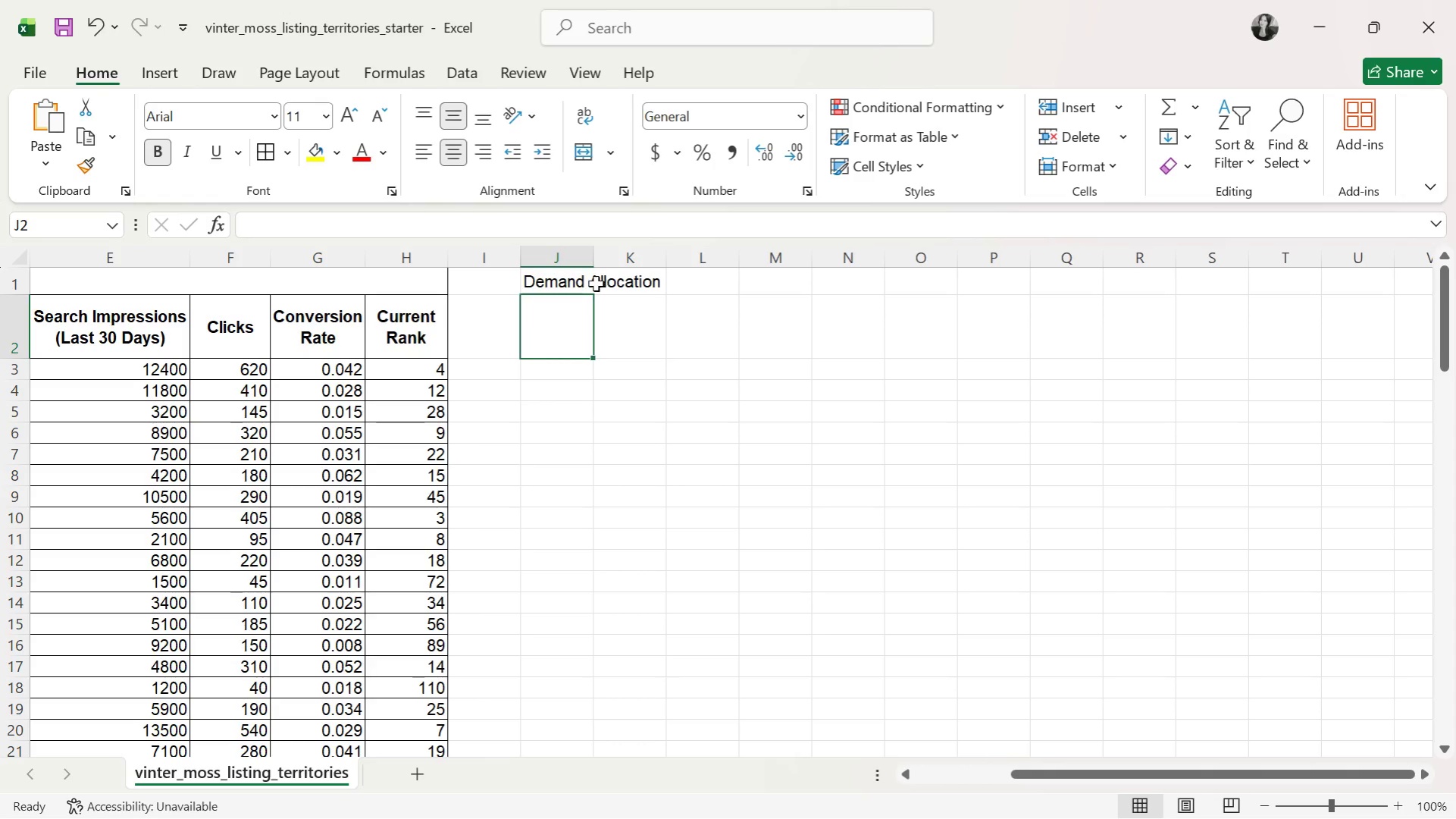 
left_click([562, 284])
 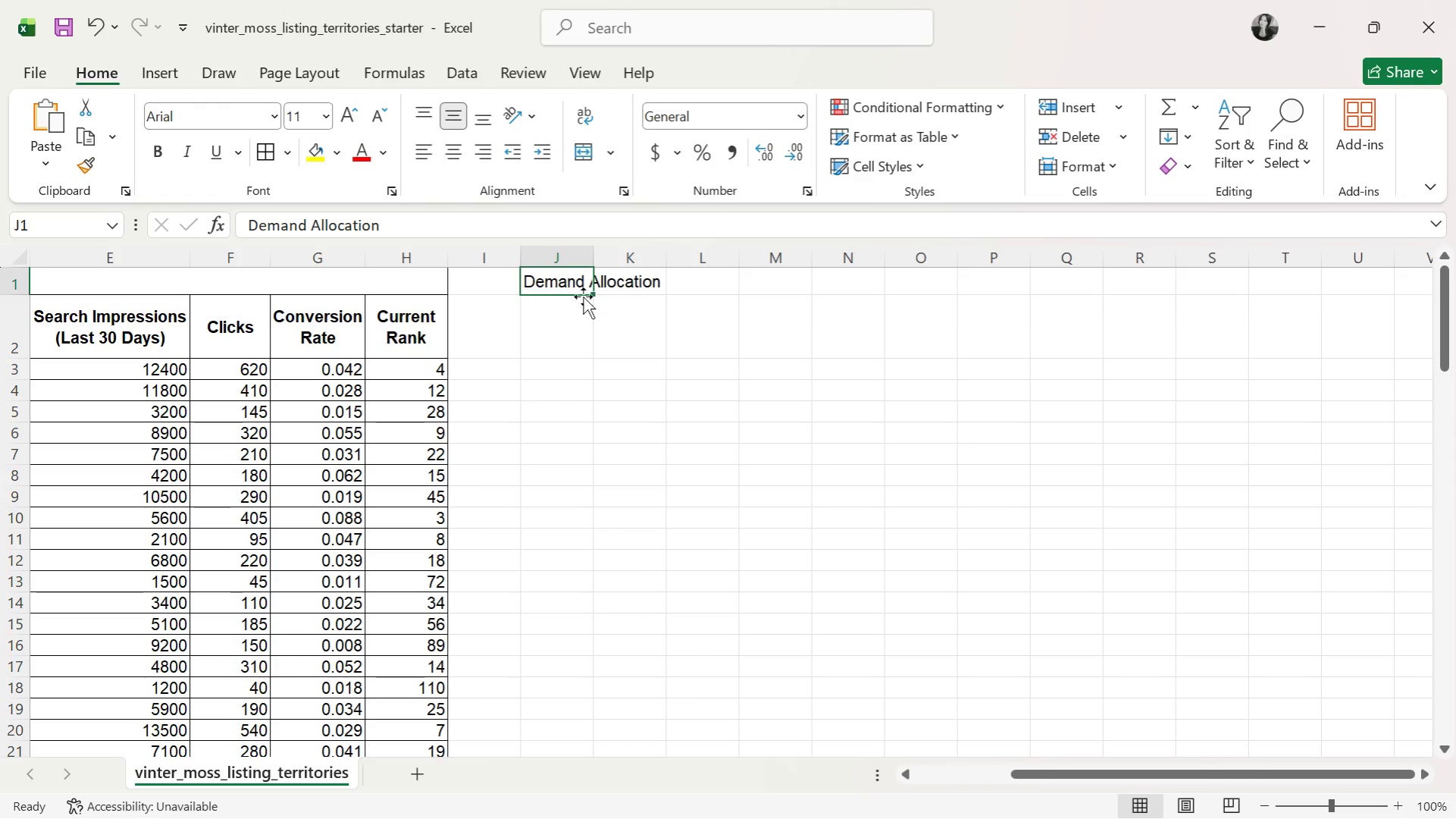 
key(Alt+AltLeft)
 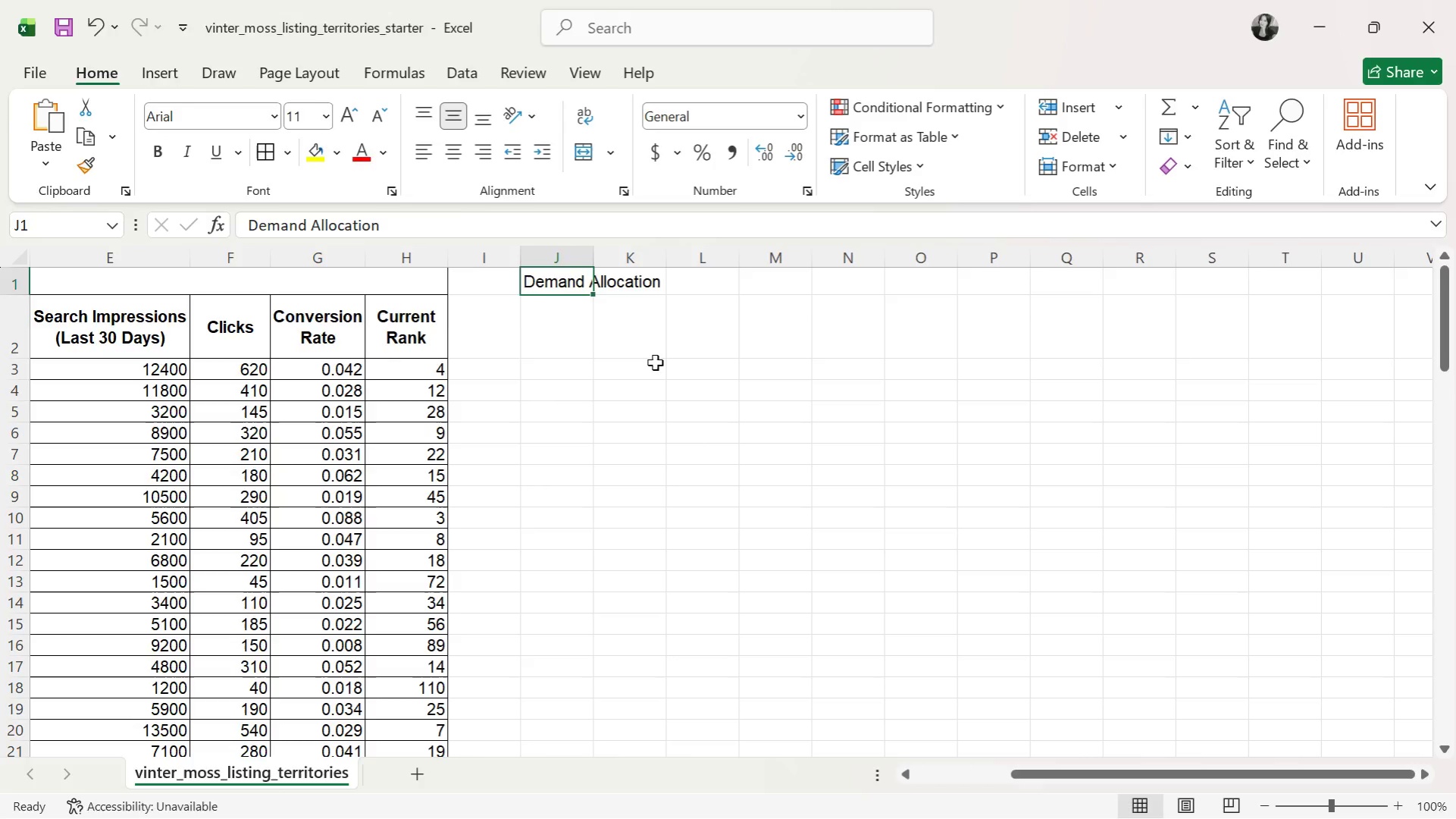 
key(Alt+Tab)